 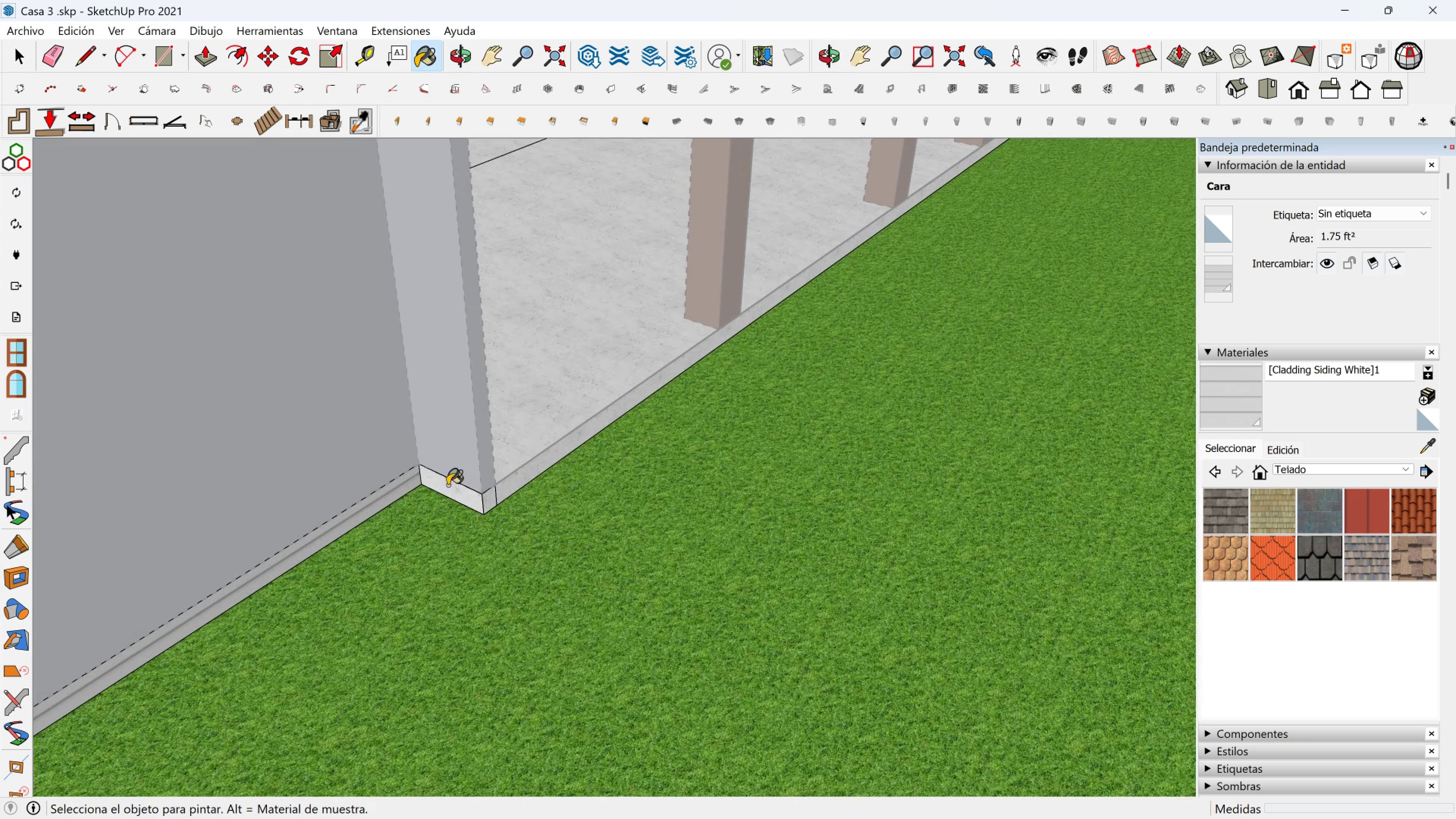 
left_click([447, 485])
 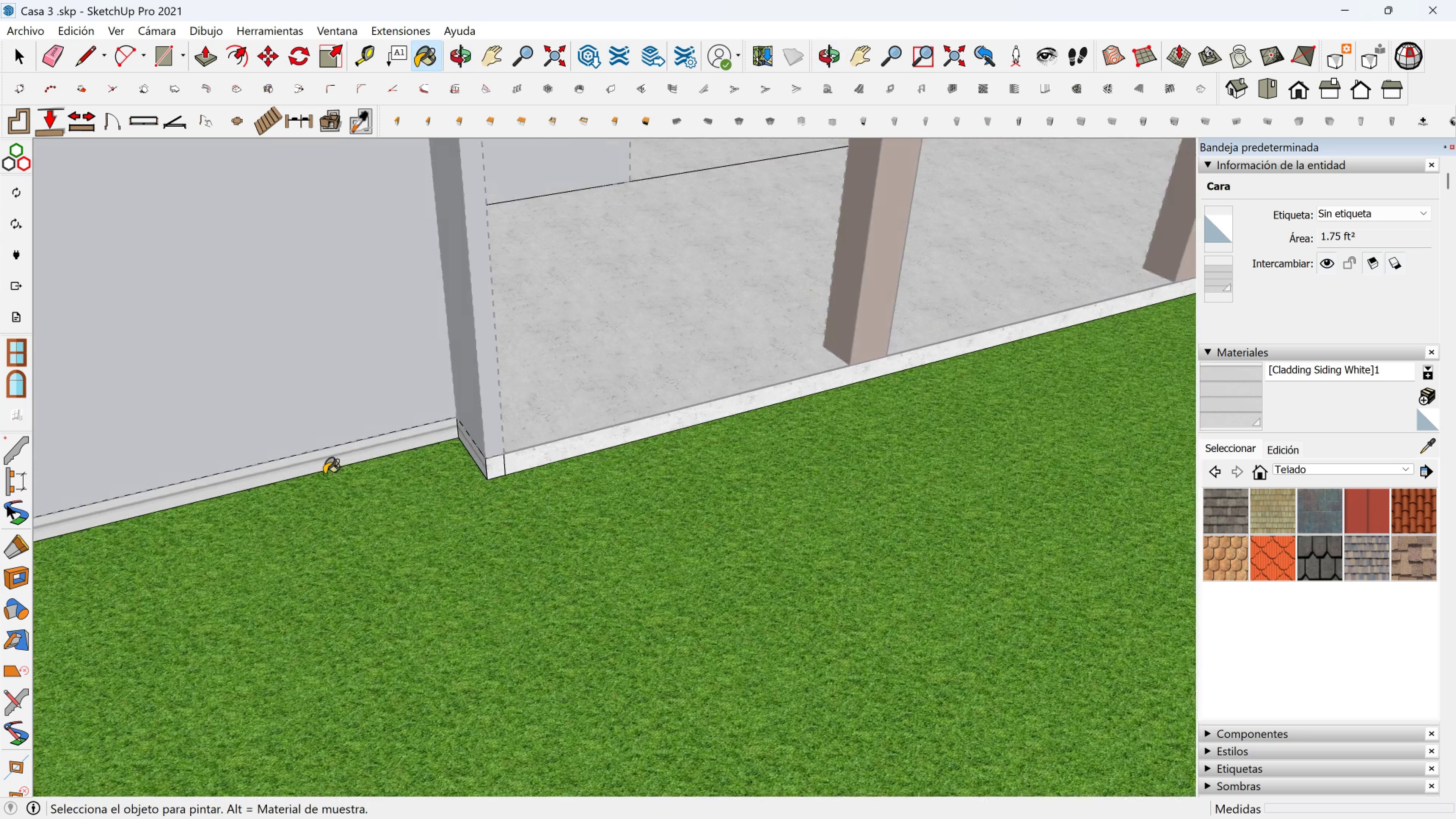 
scroll: coordinate [473, 467], scroll_direction: up, amount: 3.0
 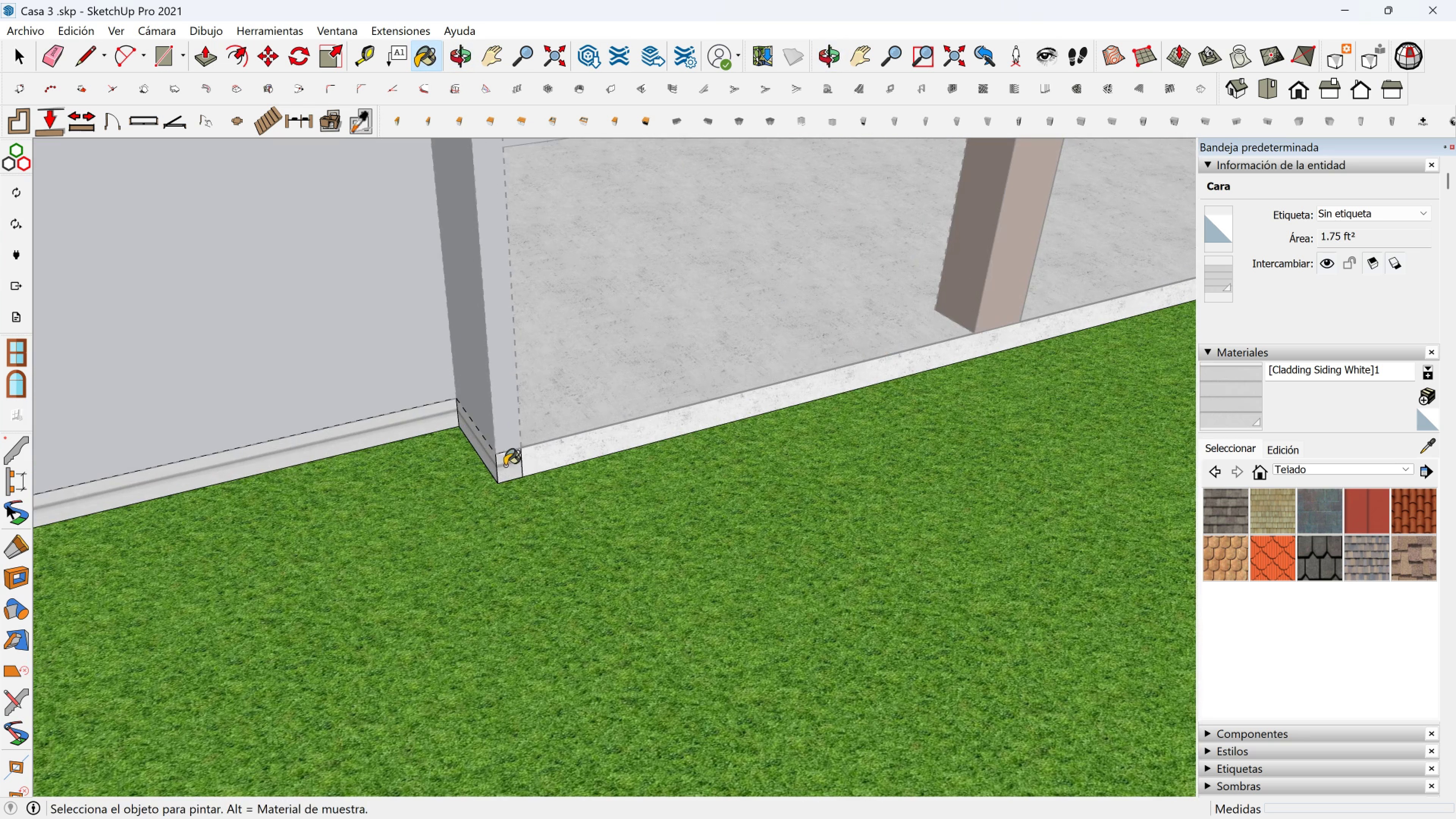 
left_click([505, 466])
 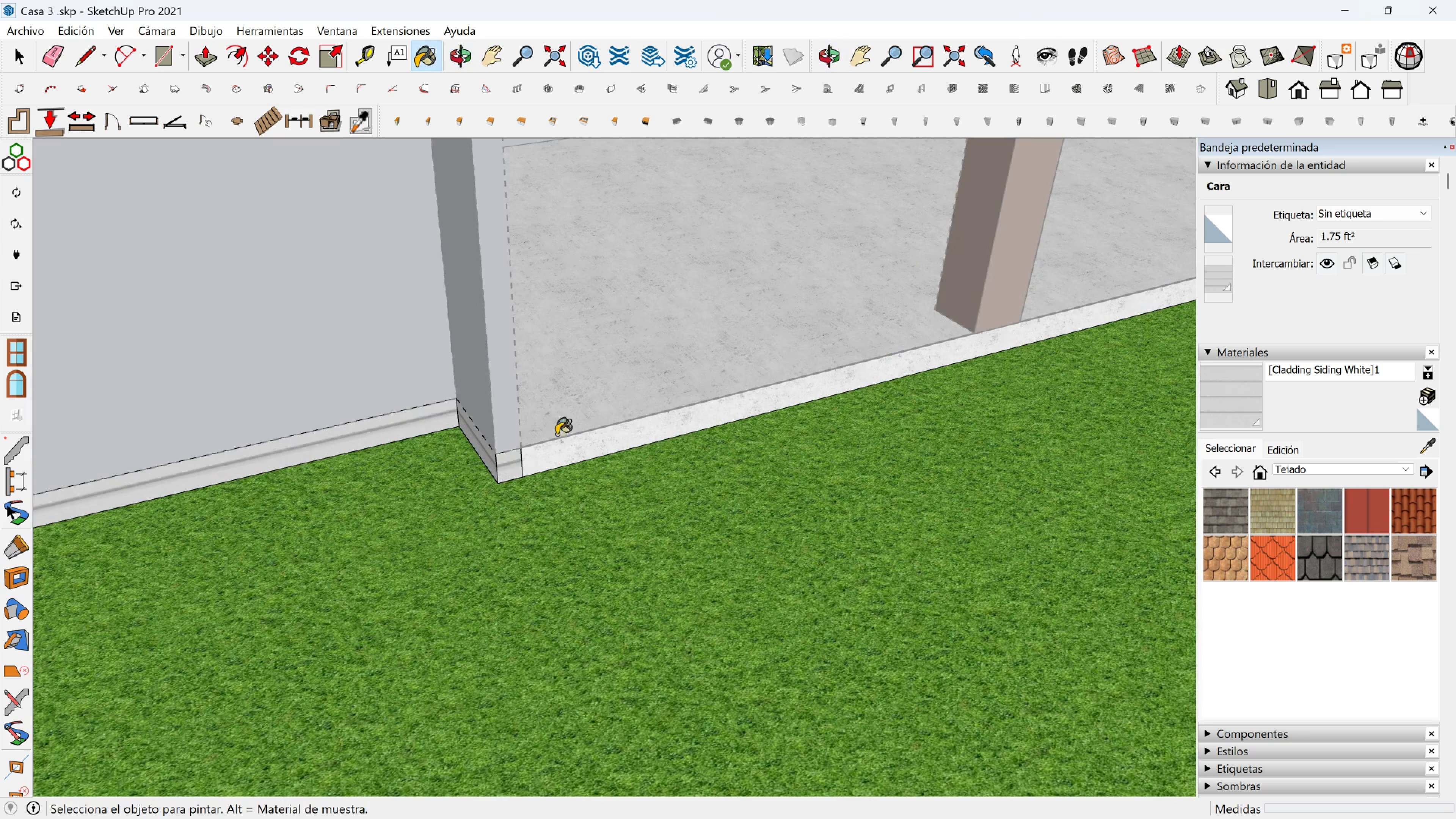 
scroll: coordinate [576, 434], scroll_direction: down, amount: 2.0